 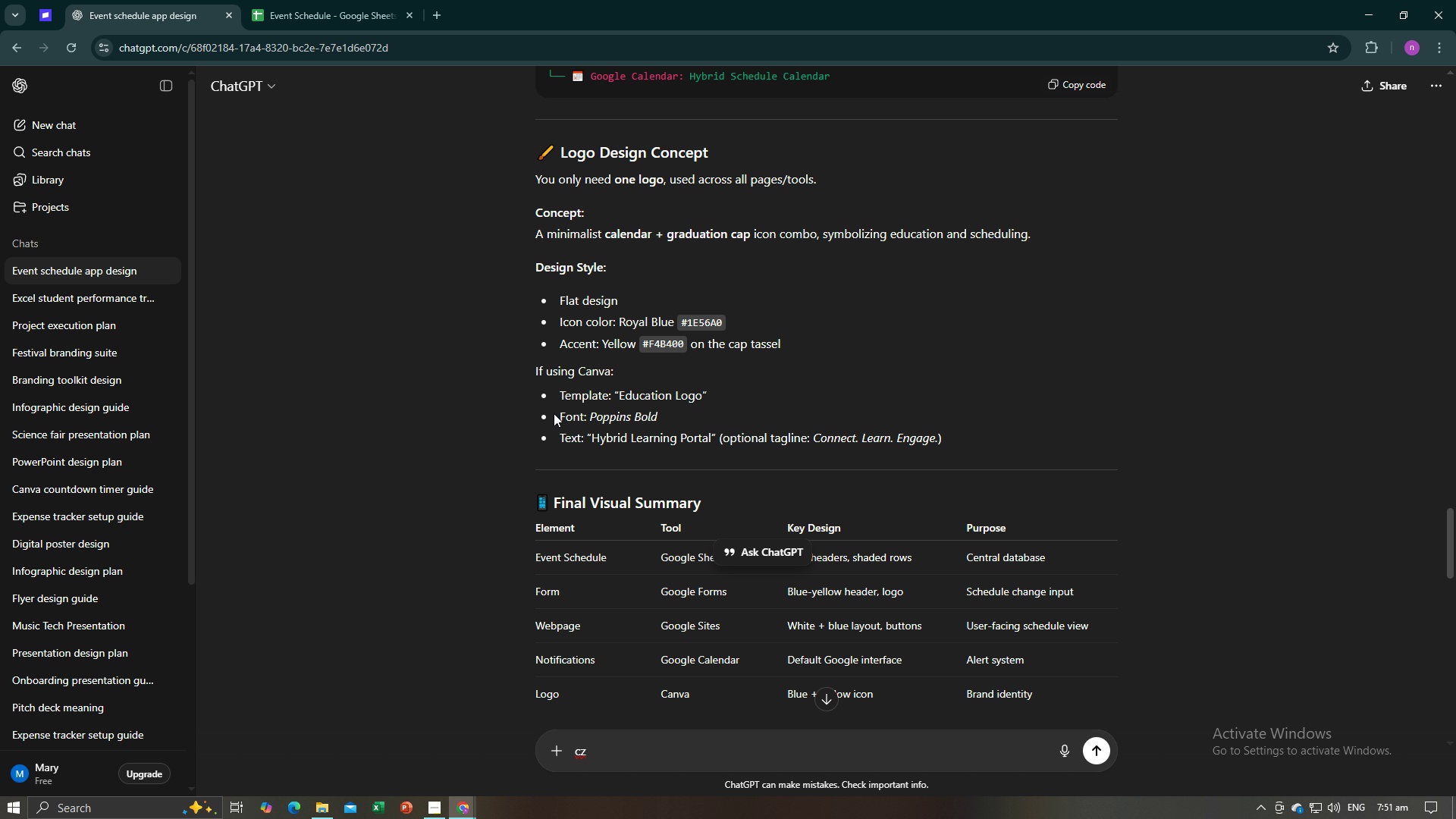 
left_click([1308, 476])
 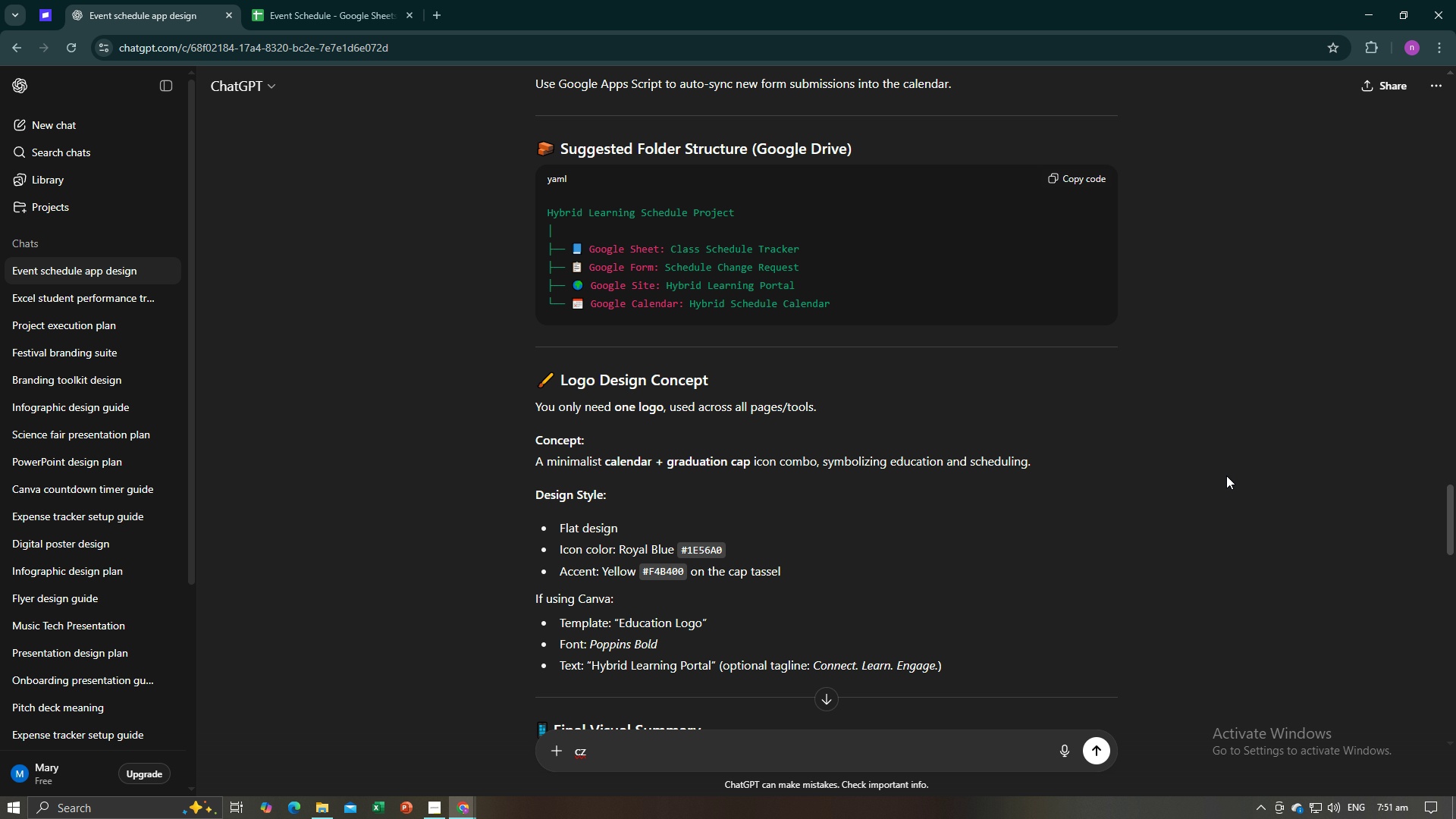 
scroll: coordinate [1226, 475], scroll_direction: up, amount: 26.0
 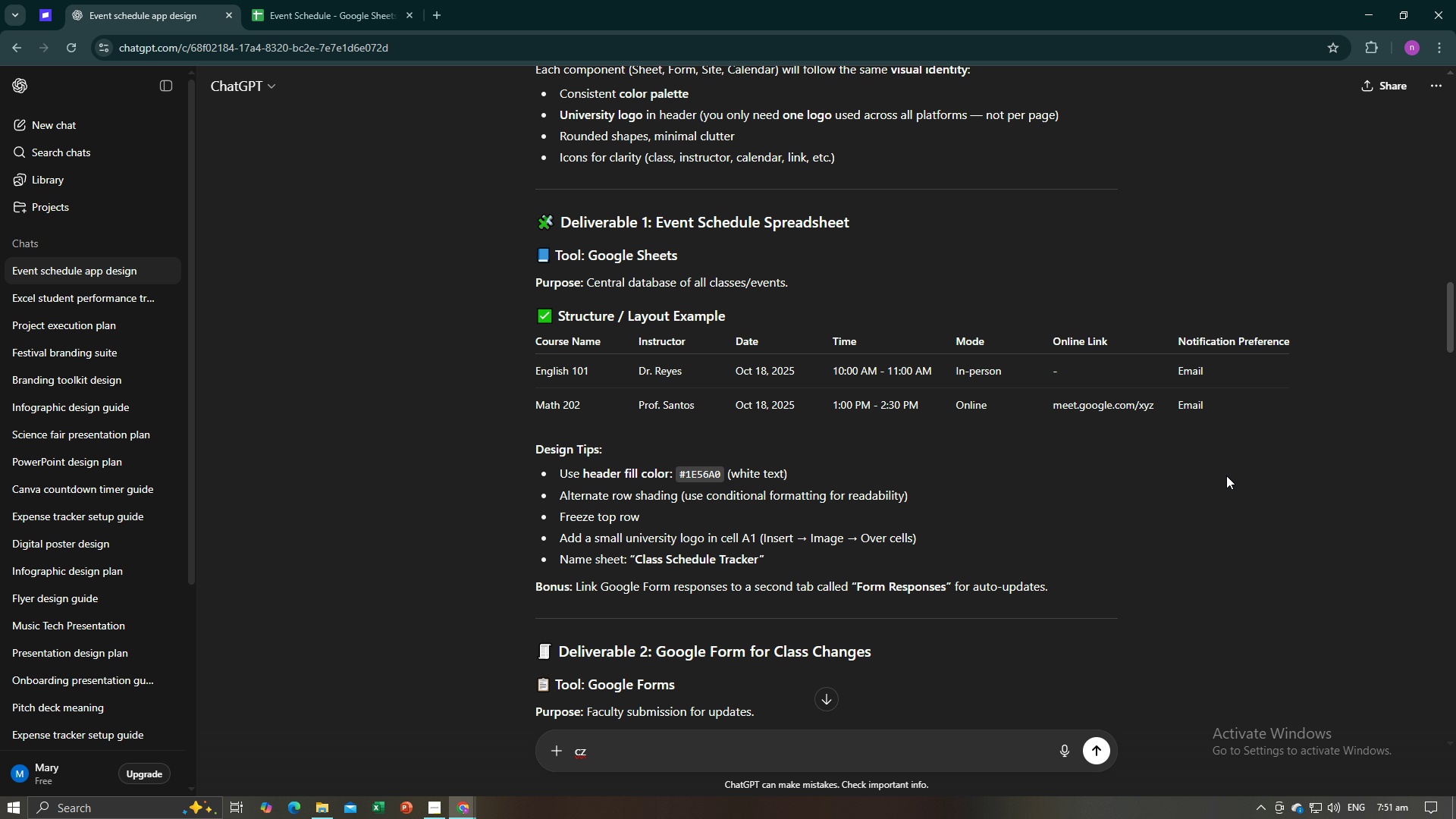 
scroll: coordinate [1226, 475], scroll_direction: down, amount: 2.0
 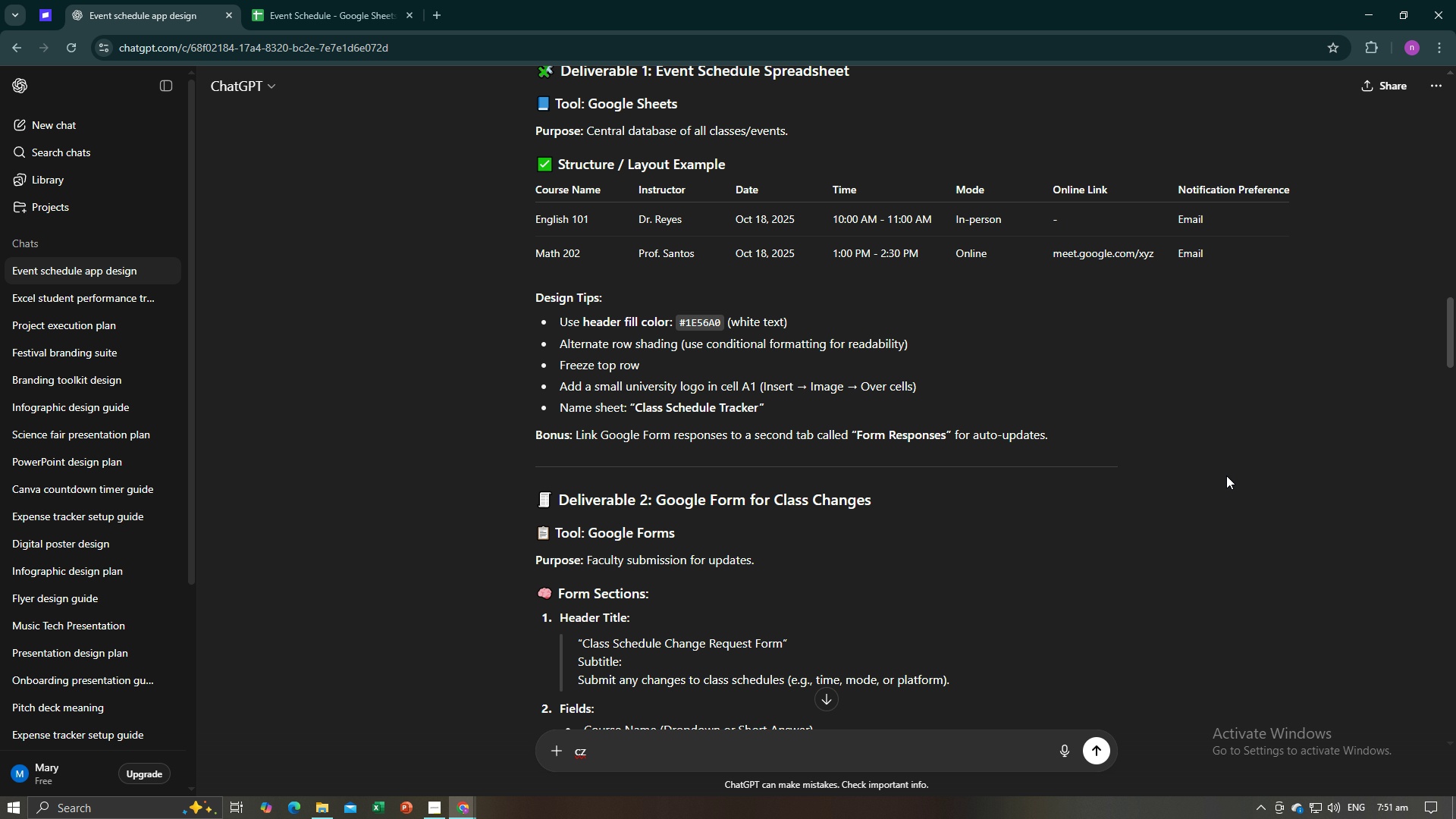 
wait(6.96)
 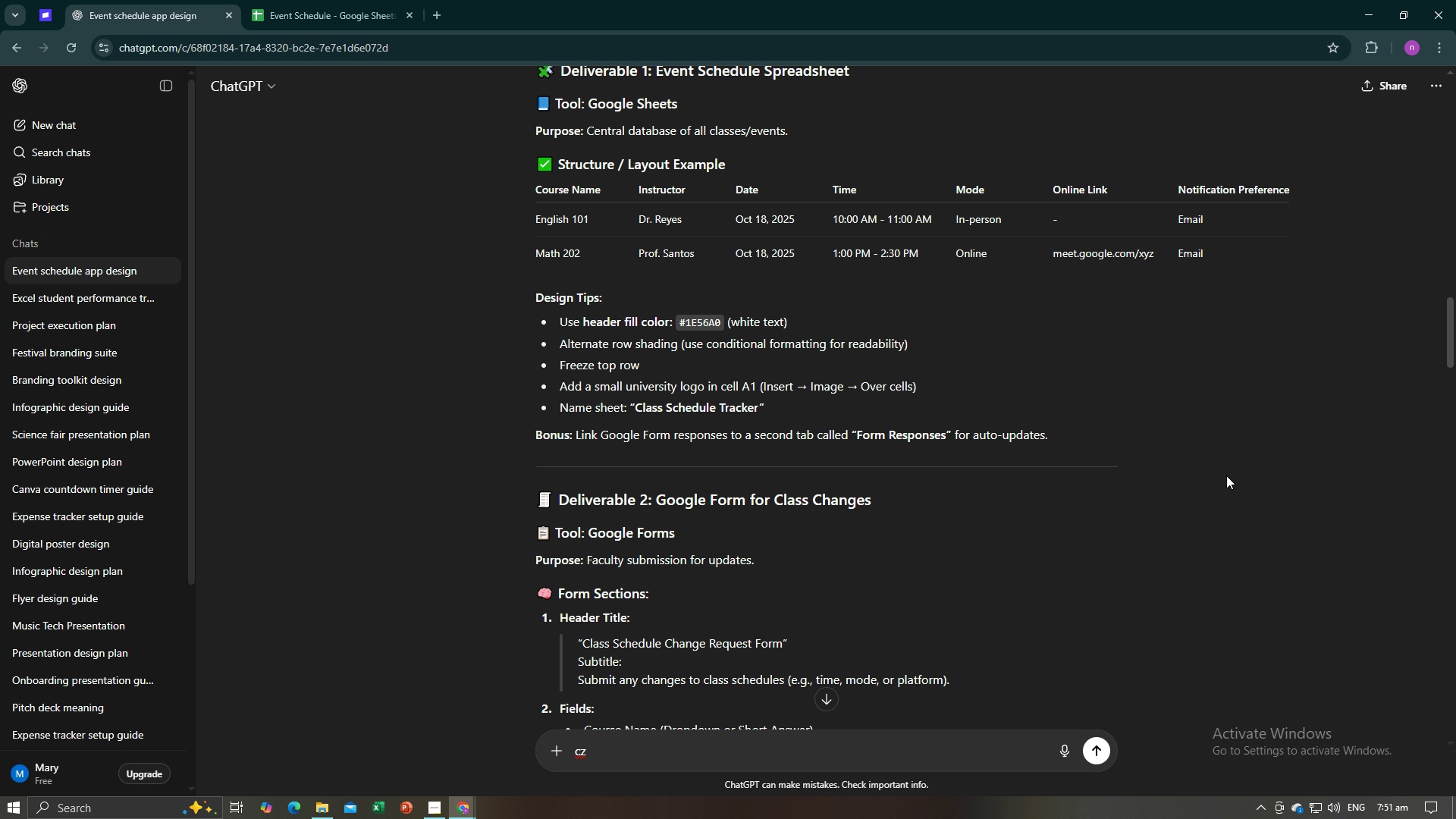 
left_click([1203, 440])